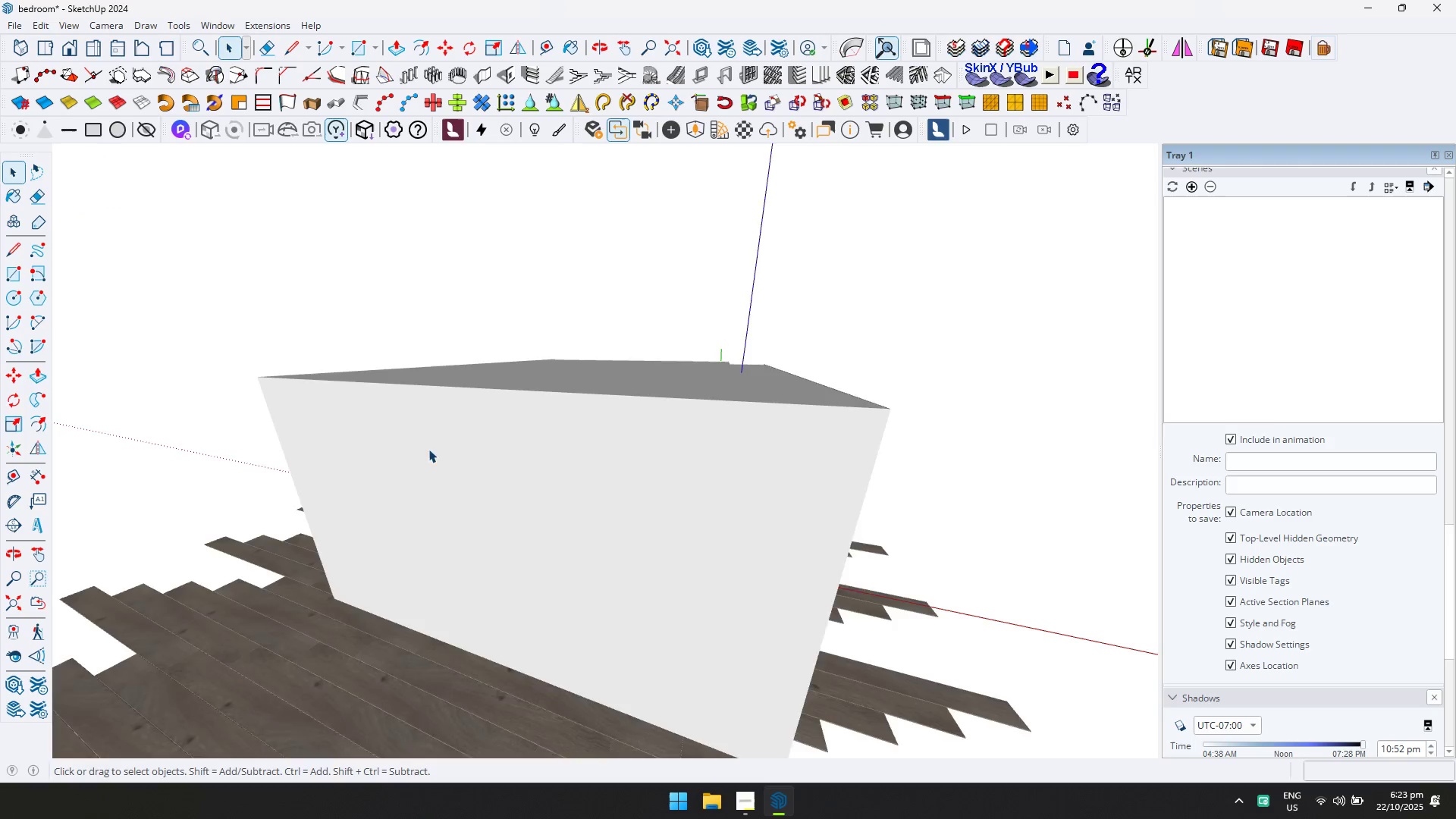 
scroll: coordinate [566, 393], scroll_direction: up, amount: 39.0
 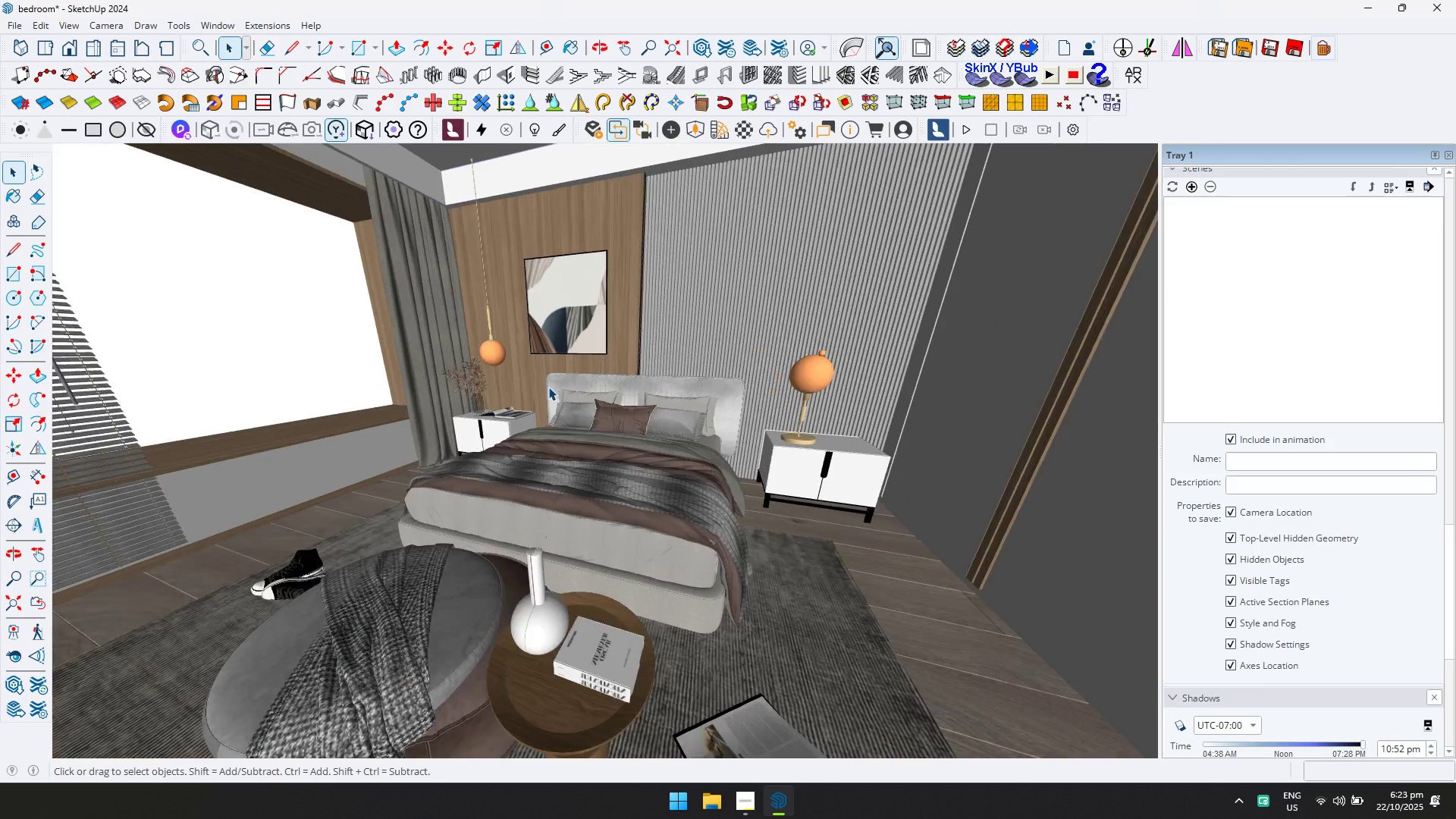 
hold_key(key=ShiftLeft, duration=0.36)
 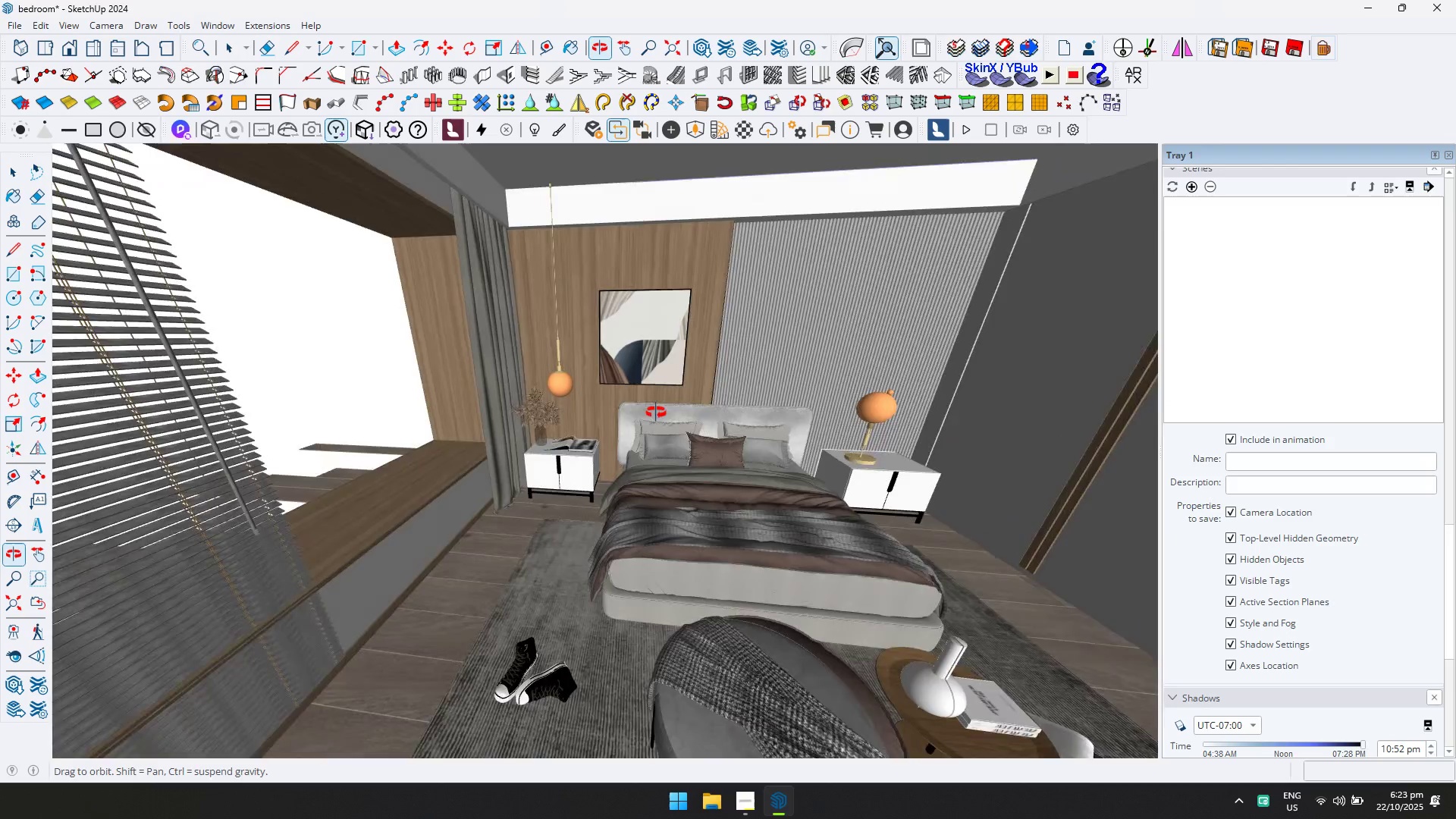 
key(Shift+ShiftLeft)
 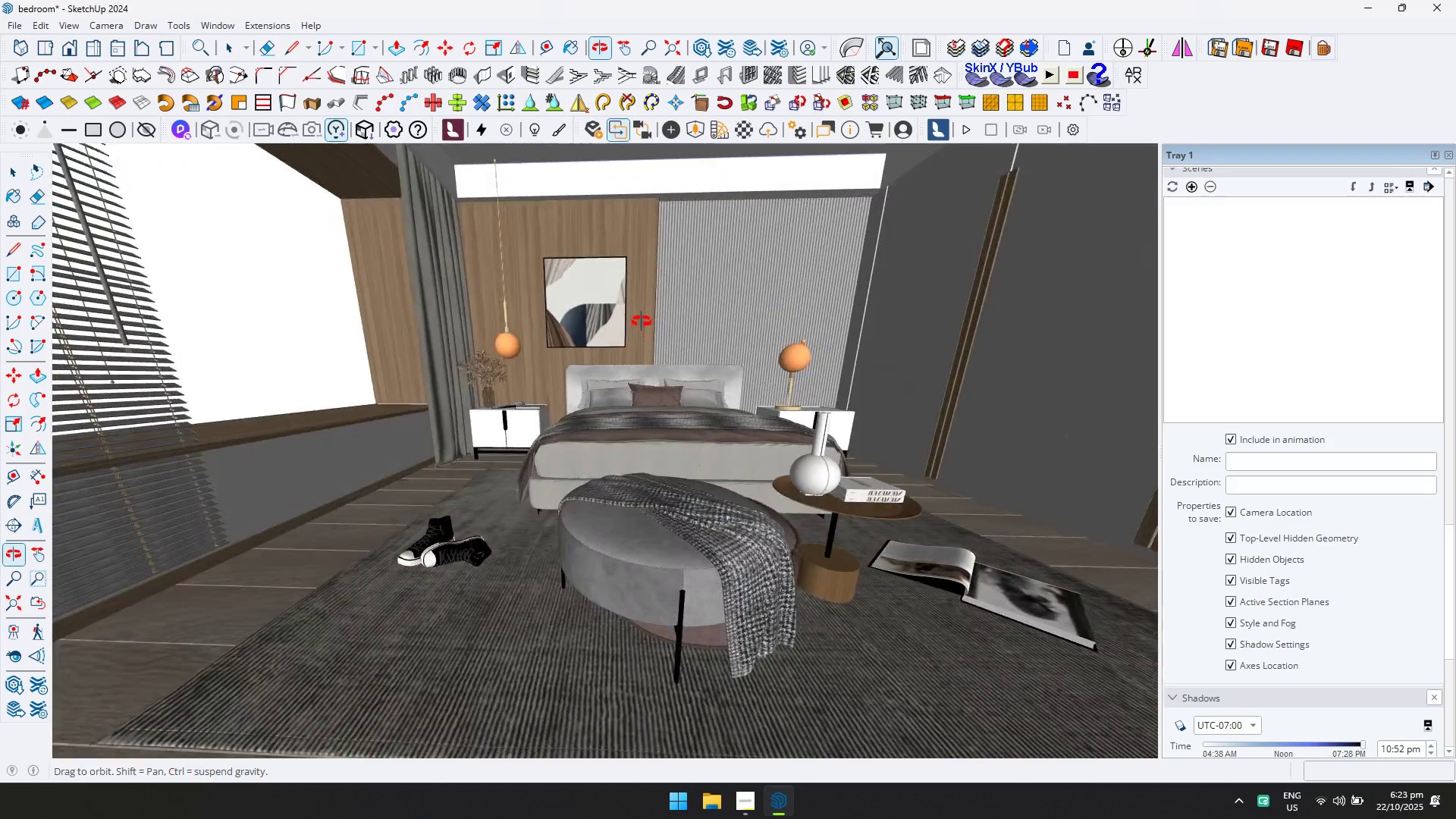 
key(Shift+ShiftLeft)
 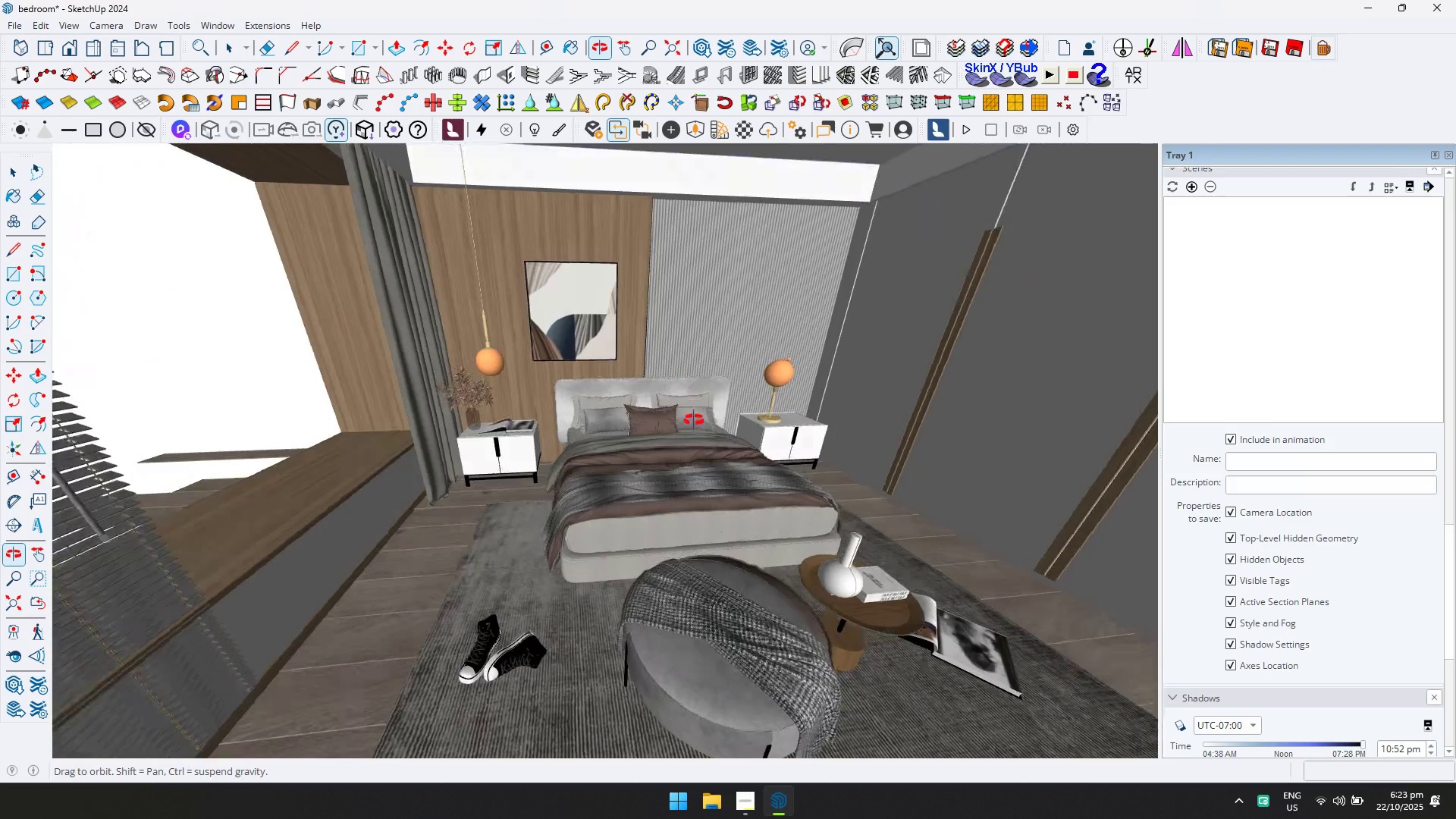 
hold_key(key=ShiftLeft, duration=0.4)
 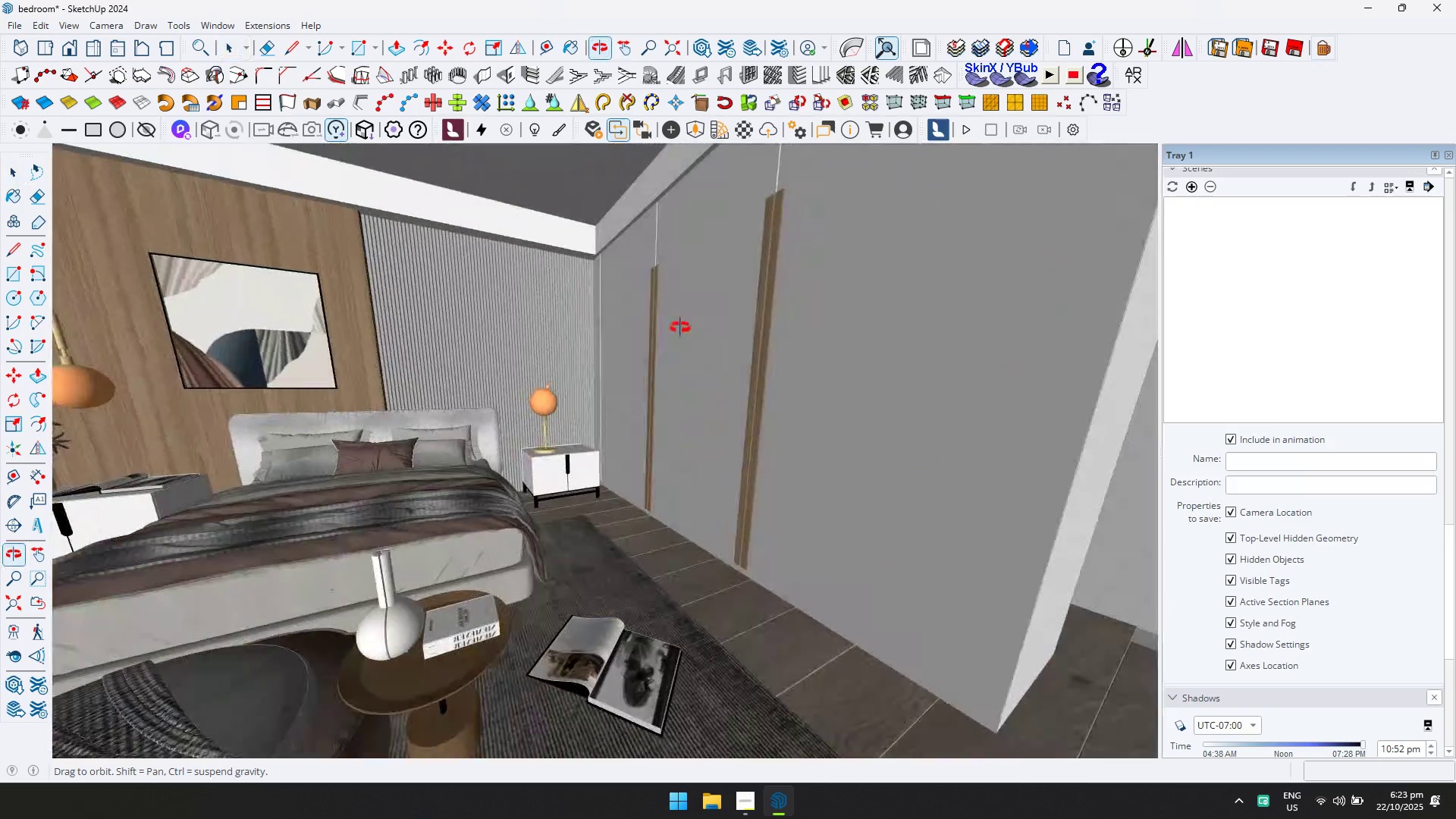 
hold_key(key=ShiftLeft, duration=0.52)
 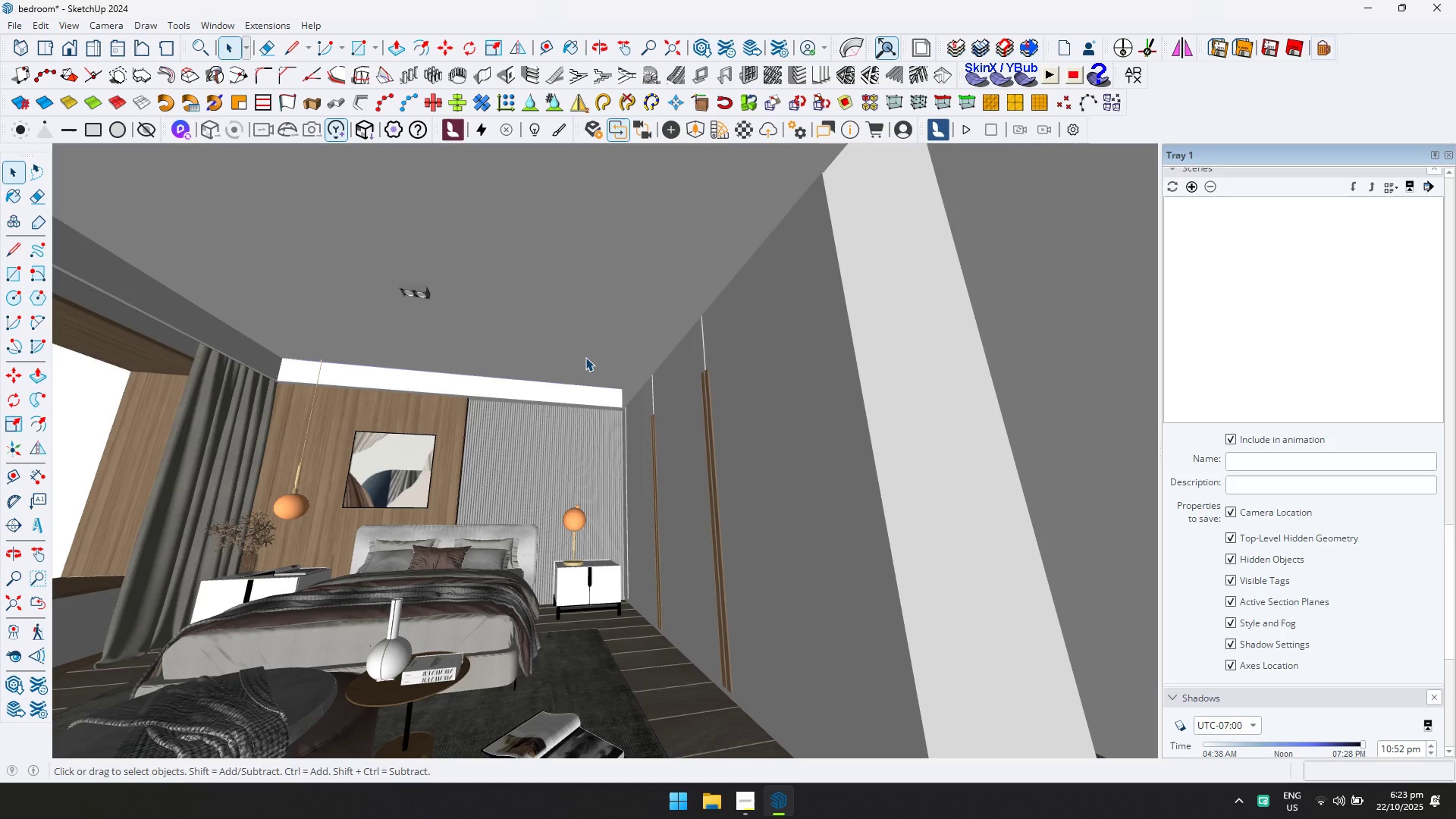 
double_click([588, 344])
 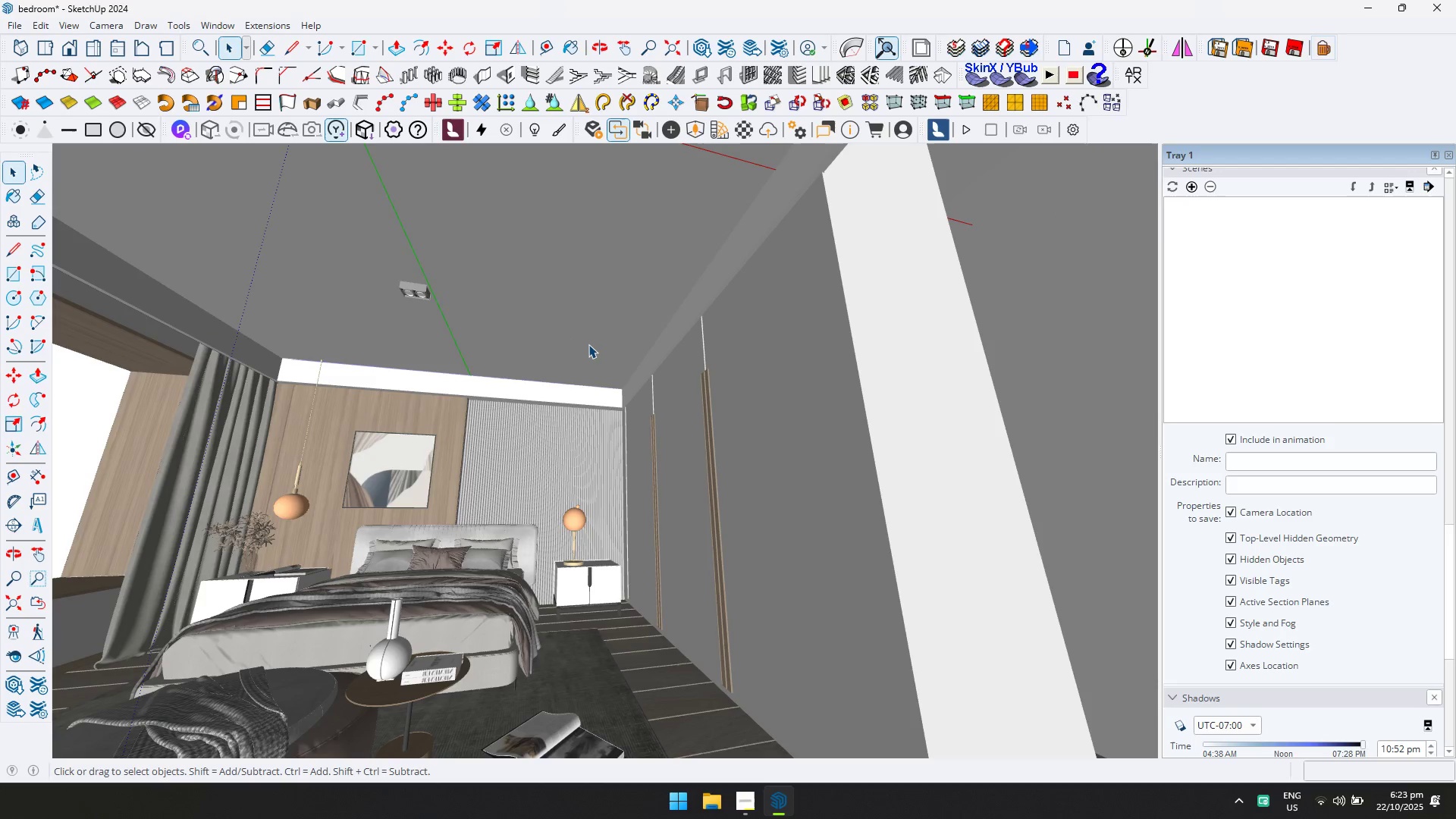 
triple_click([588, 344])
 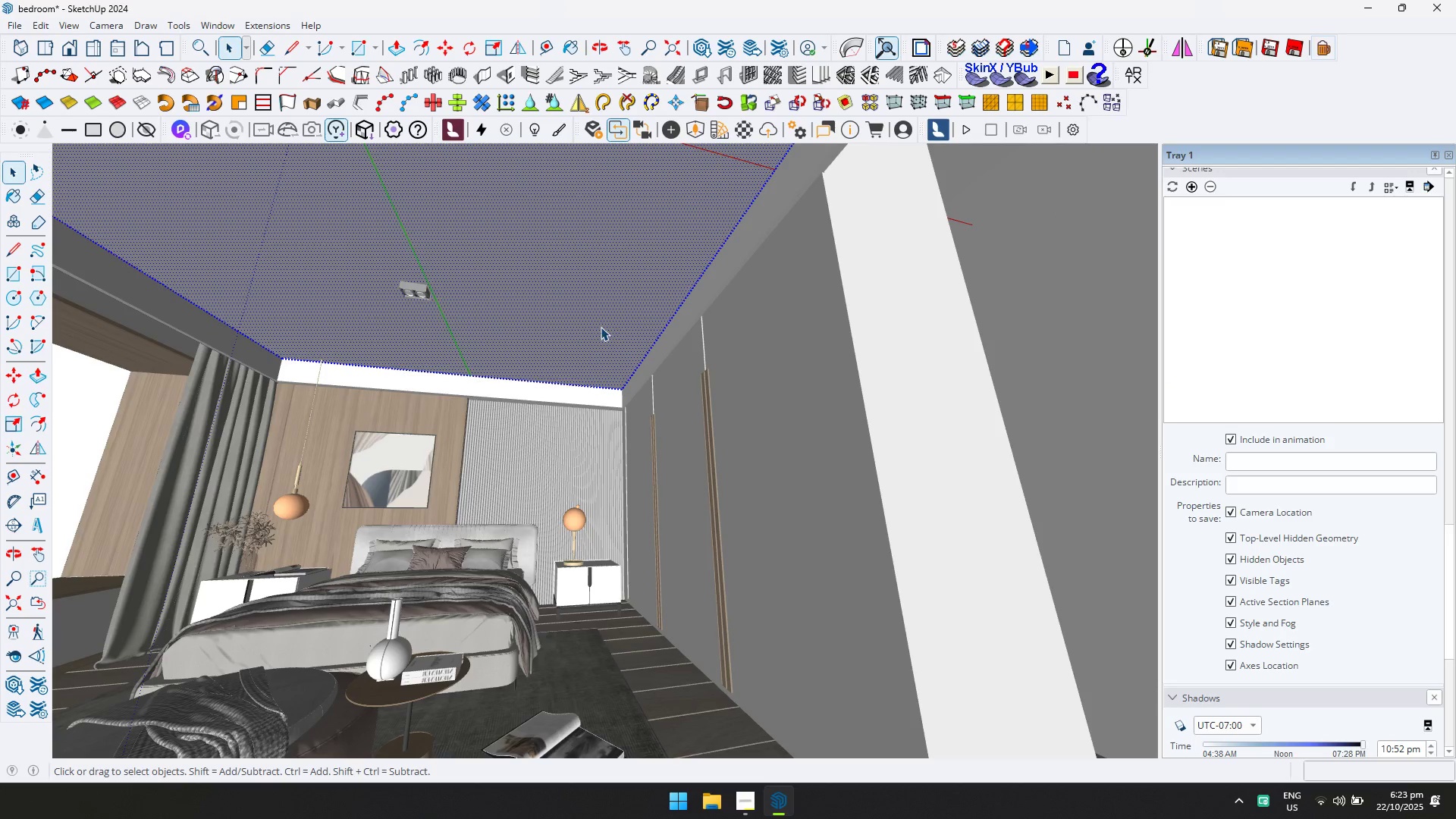 
key(Escape)
 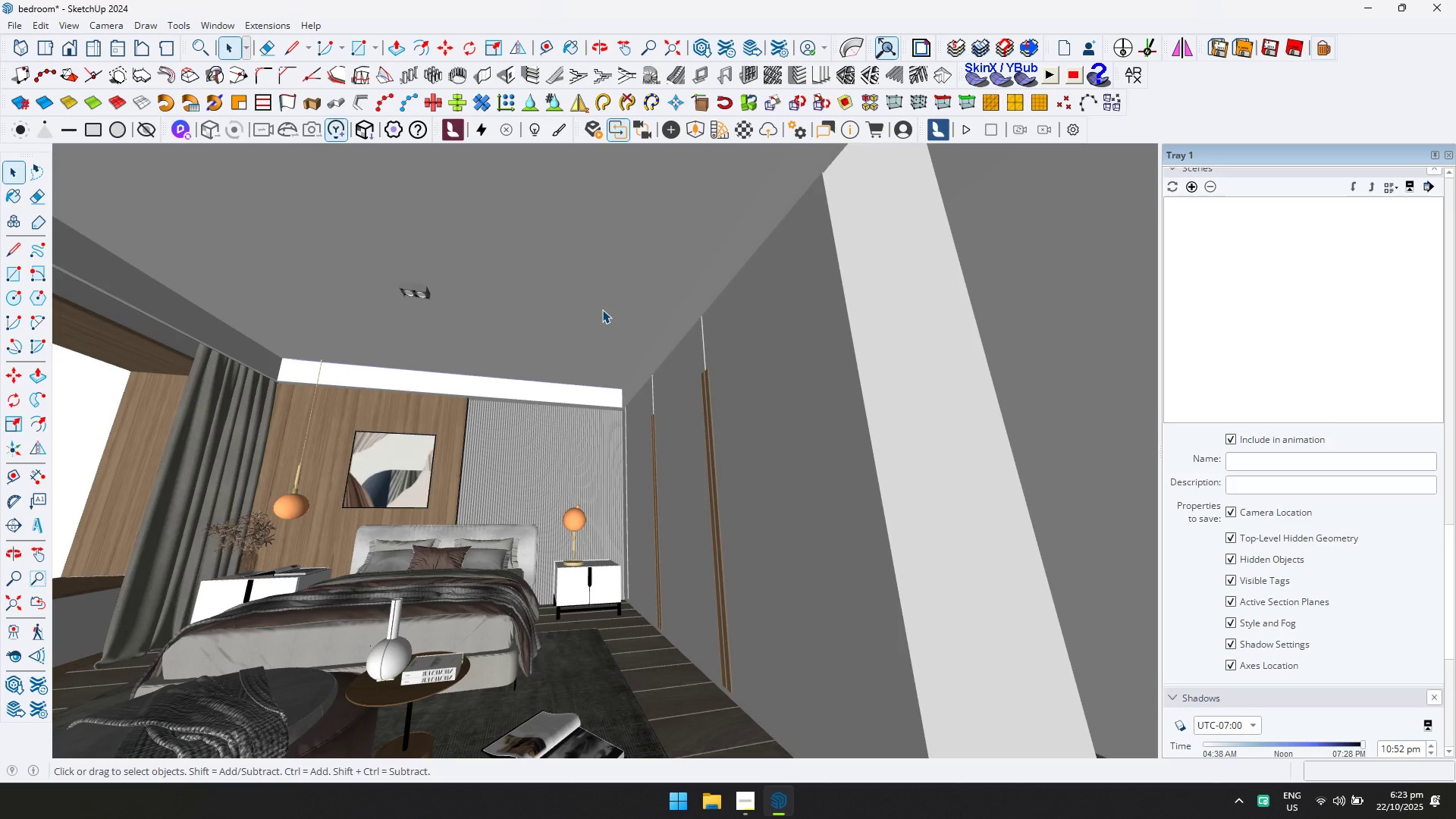 
key(Escape)
 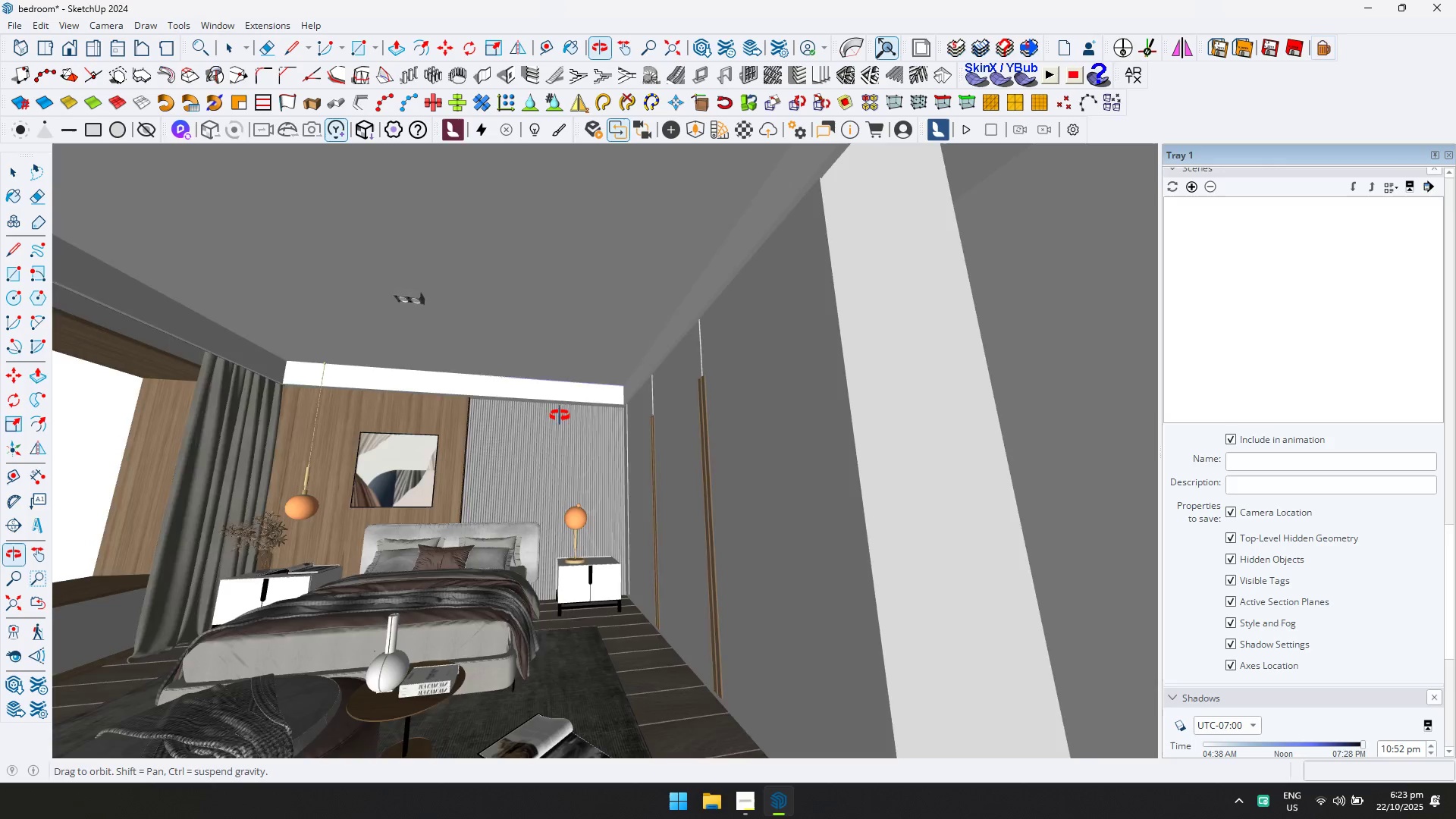 
key(Shift+ShiftLeft)
 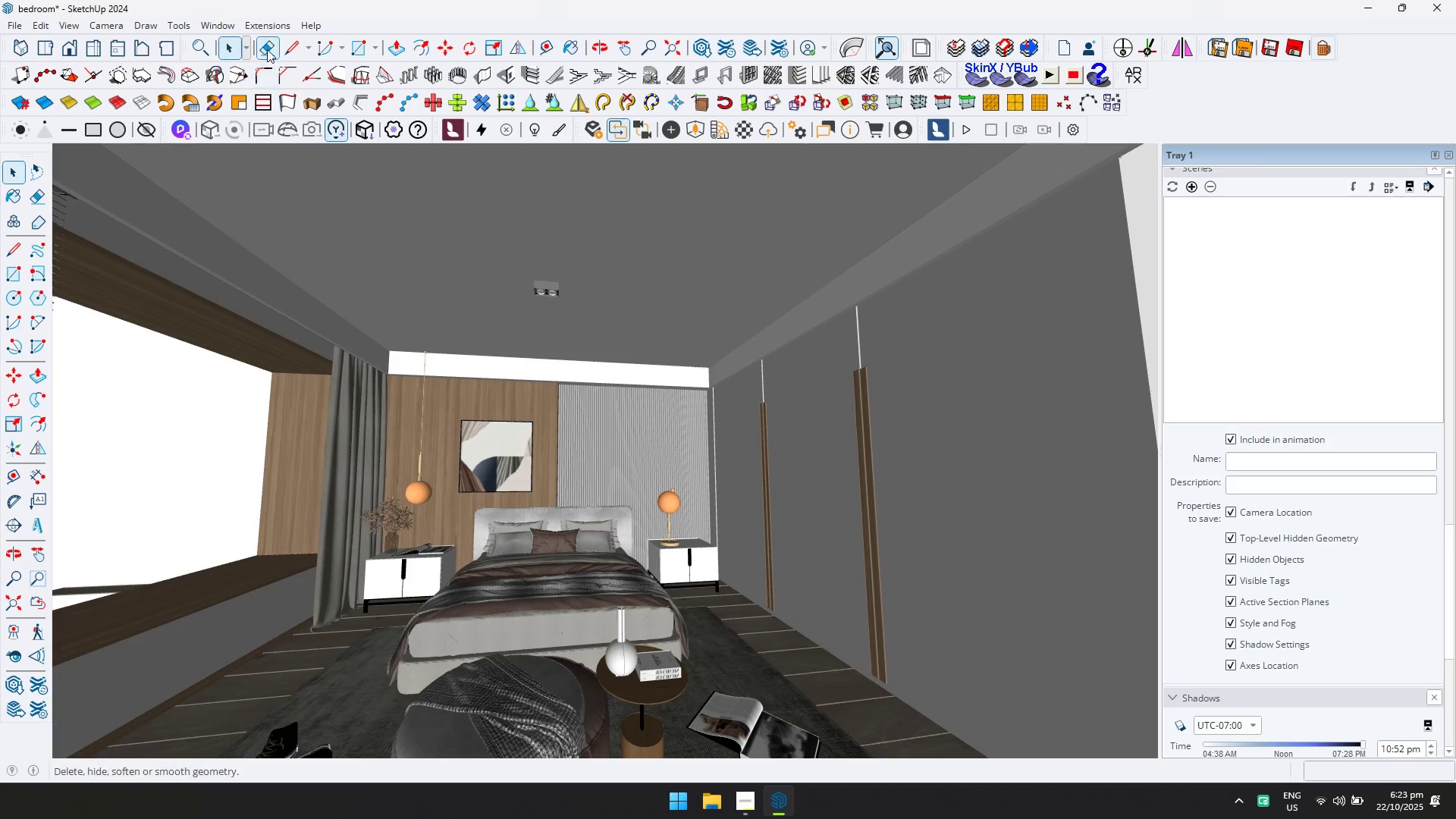 
left_click([271, 31])
 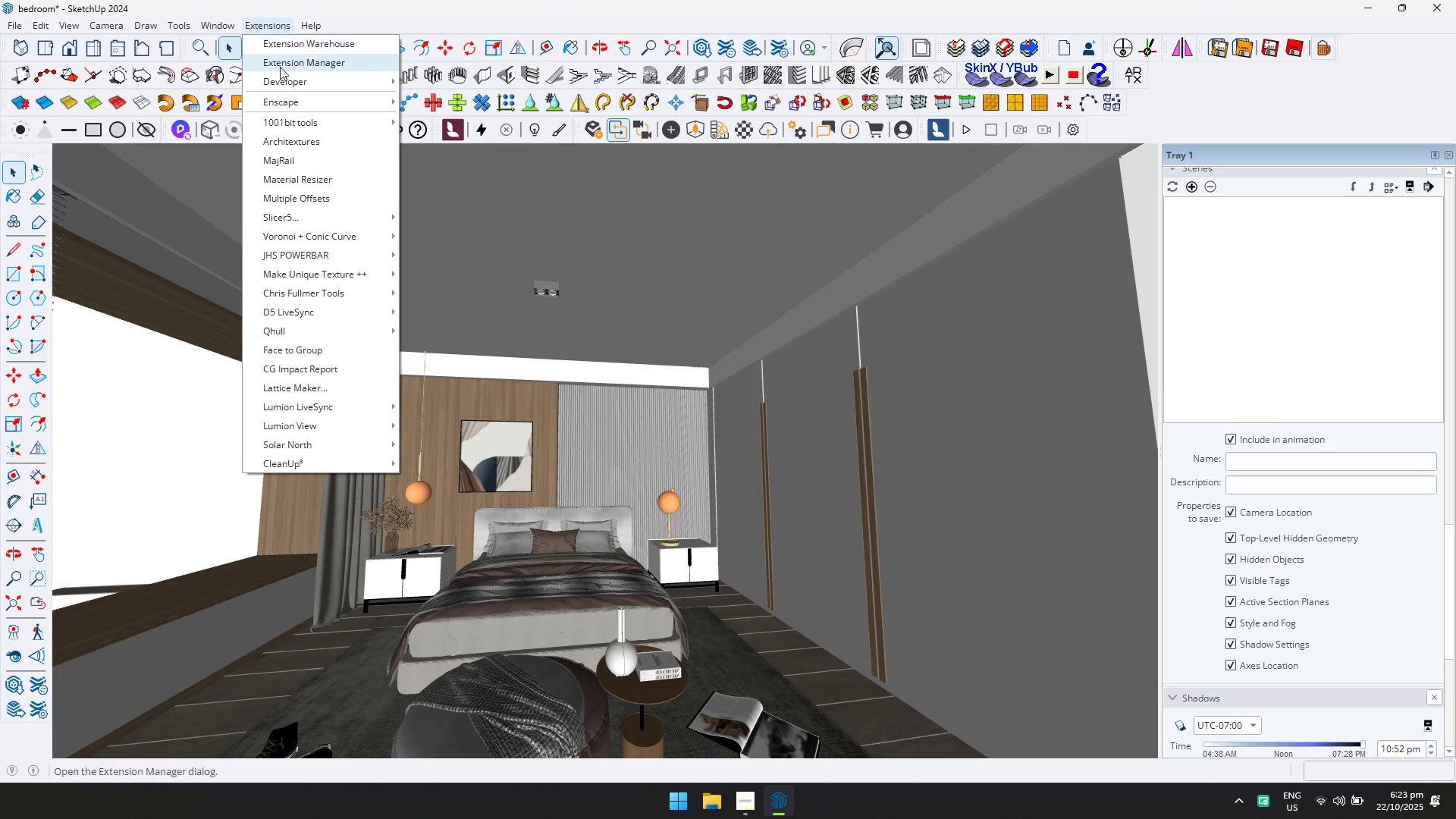 
left_click([309, 176])
 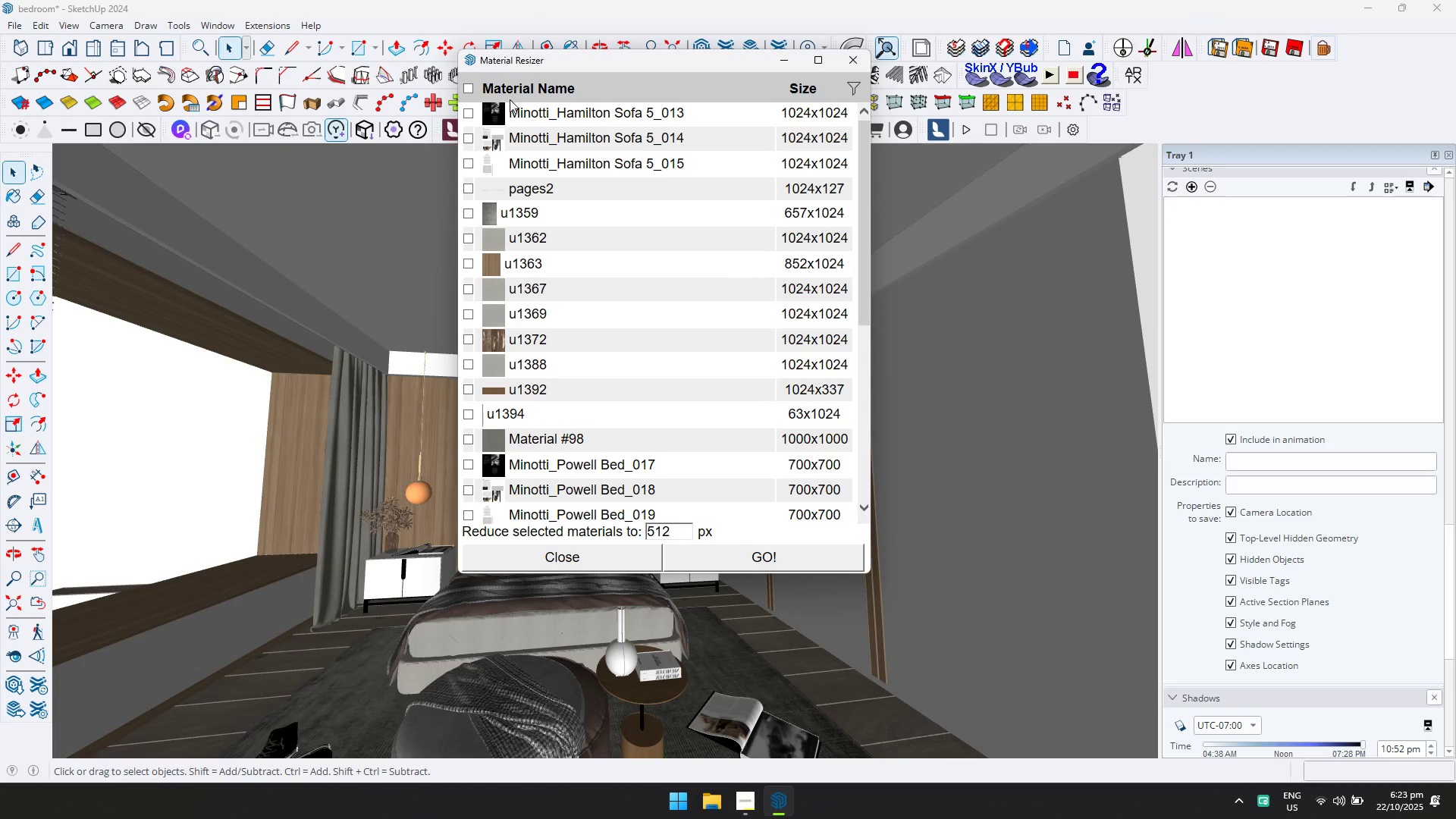 
left_click([472, 89])
 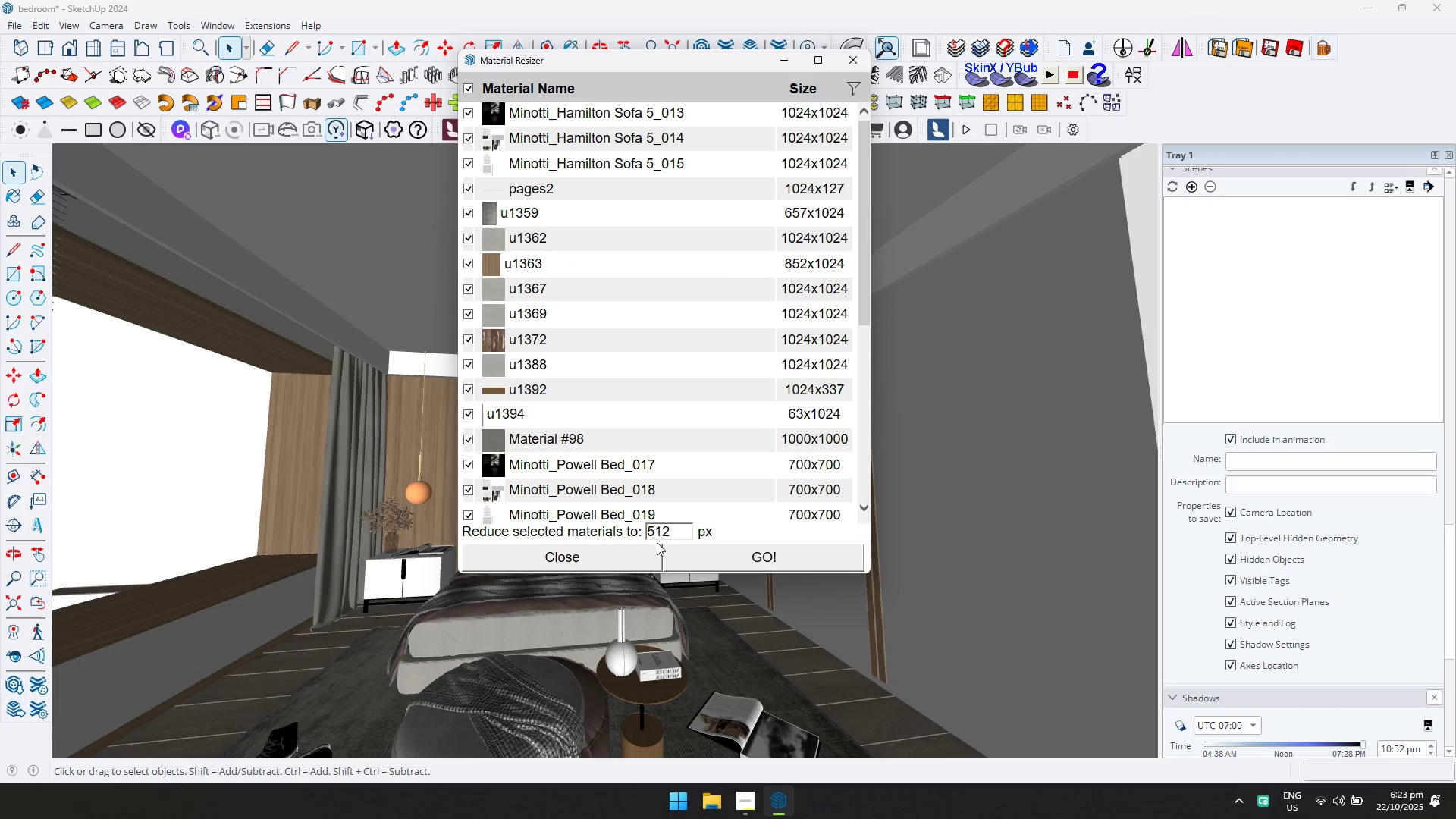 
left_click([693, 564])
 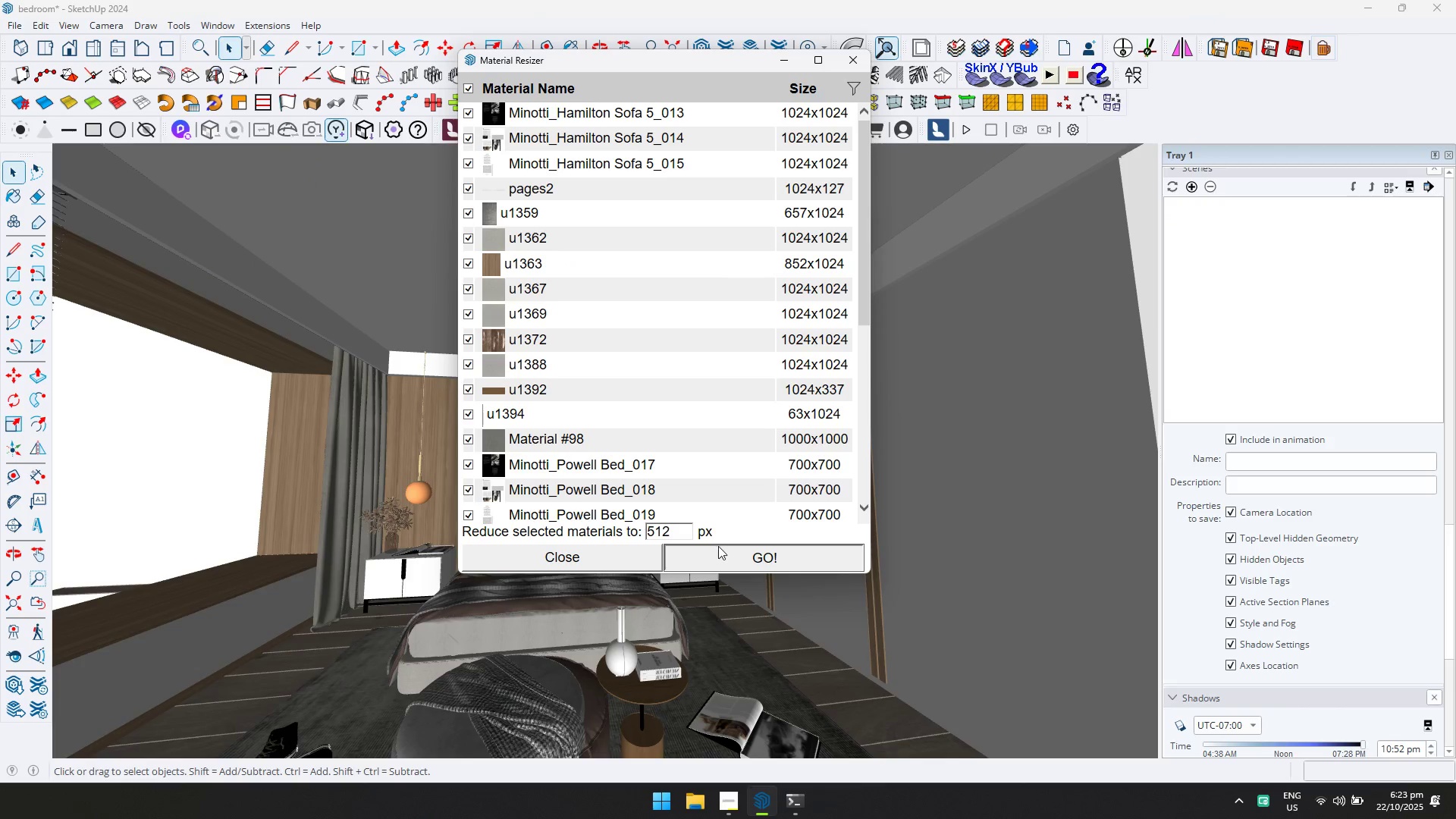 
key(Alt+Tab)